 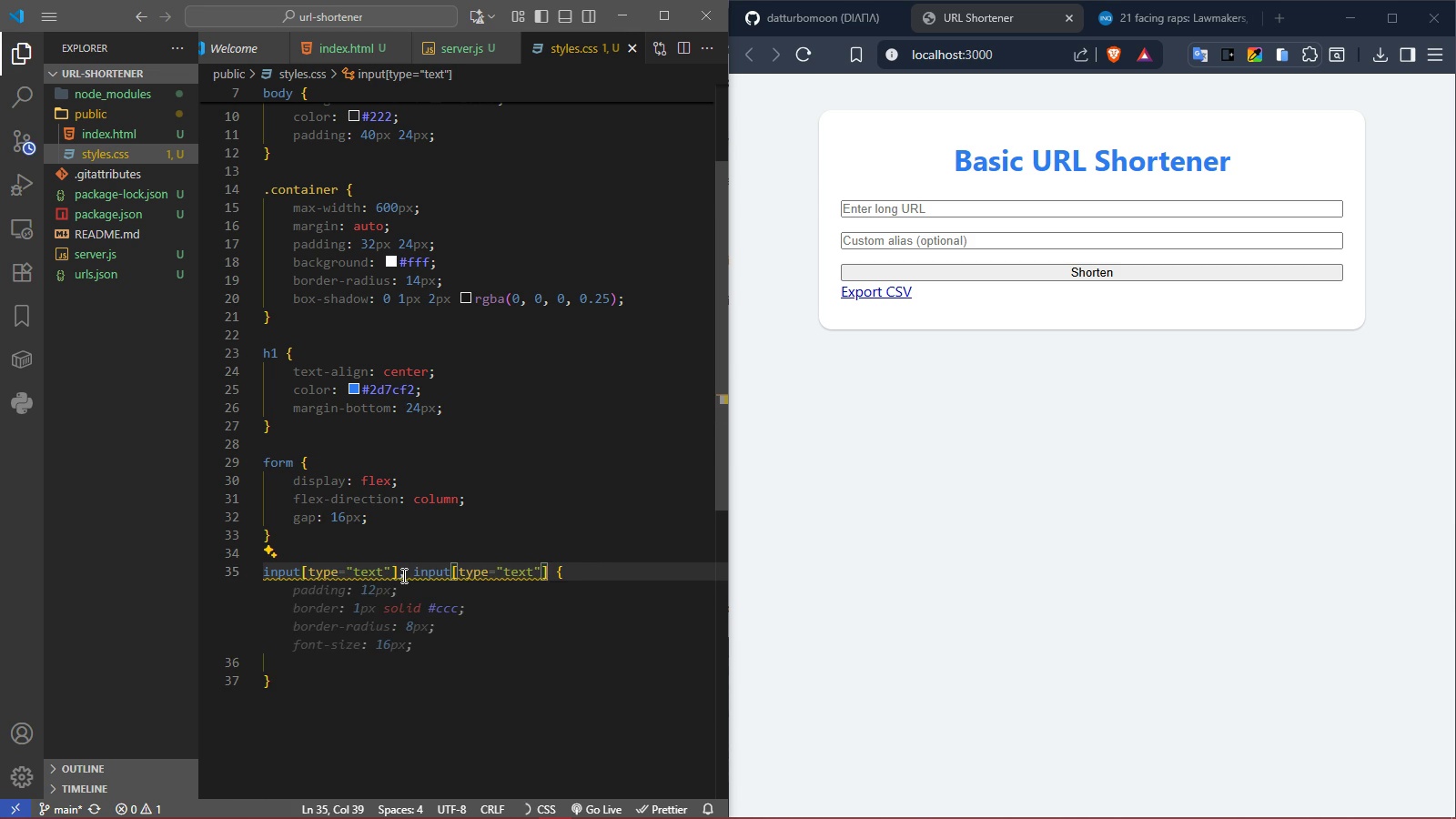 
double_click([370, 572])
 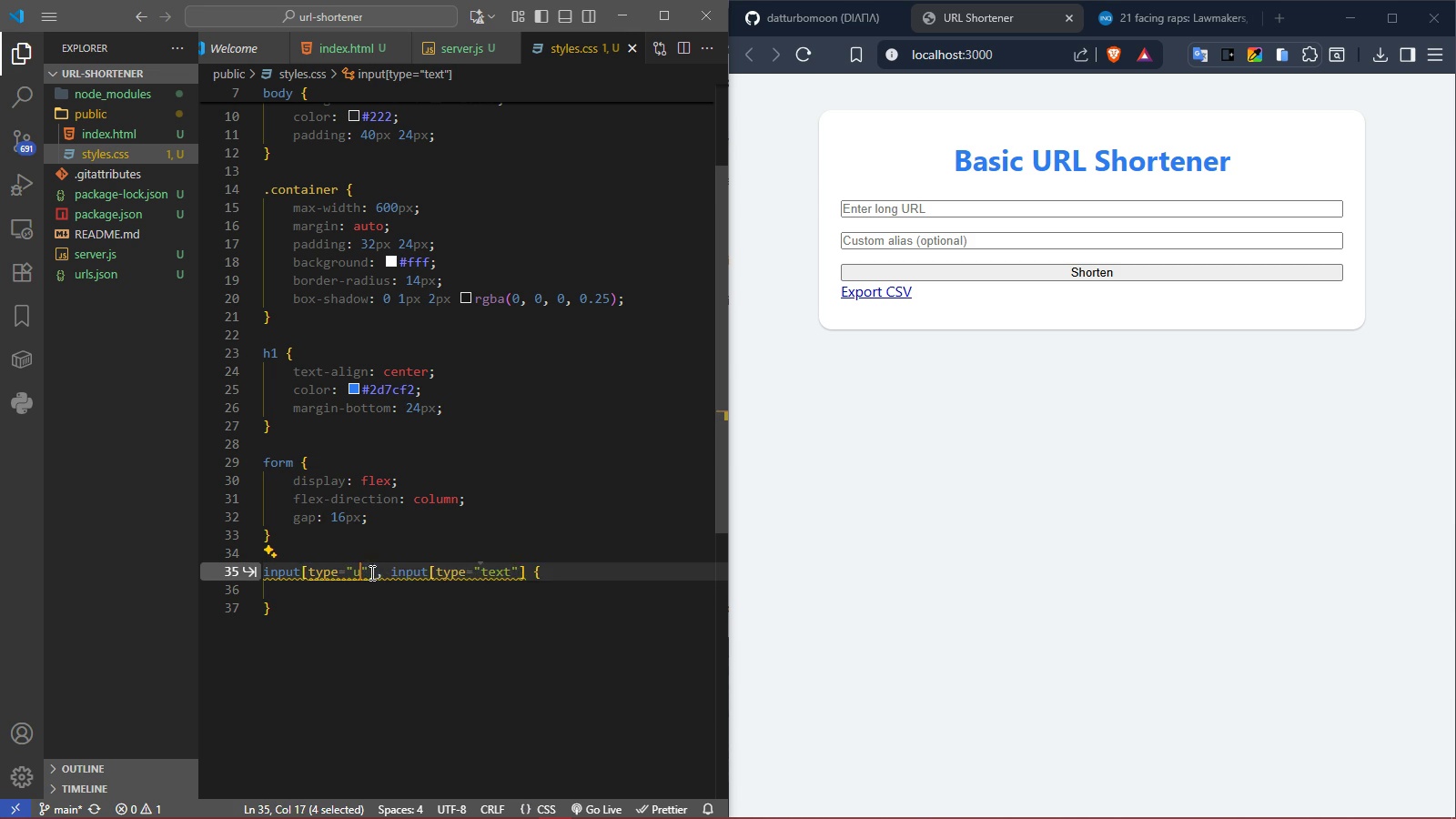 
type(url)
 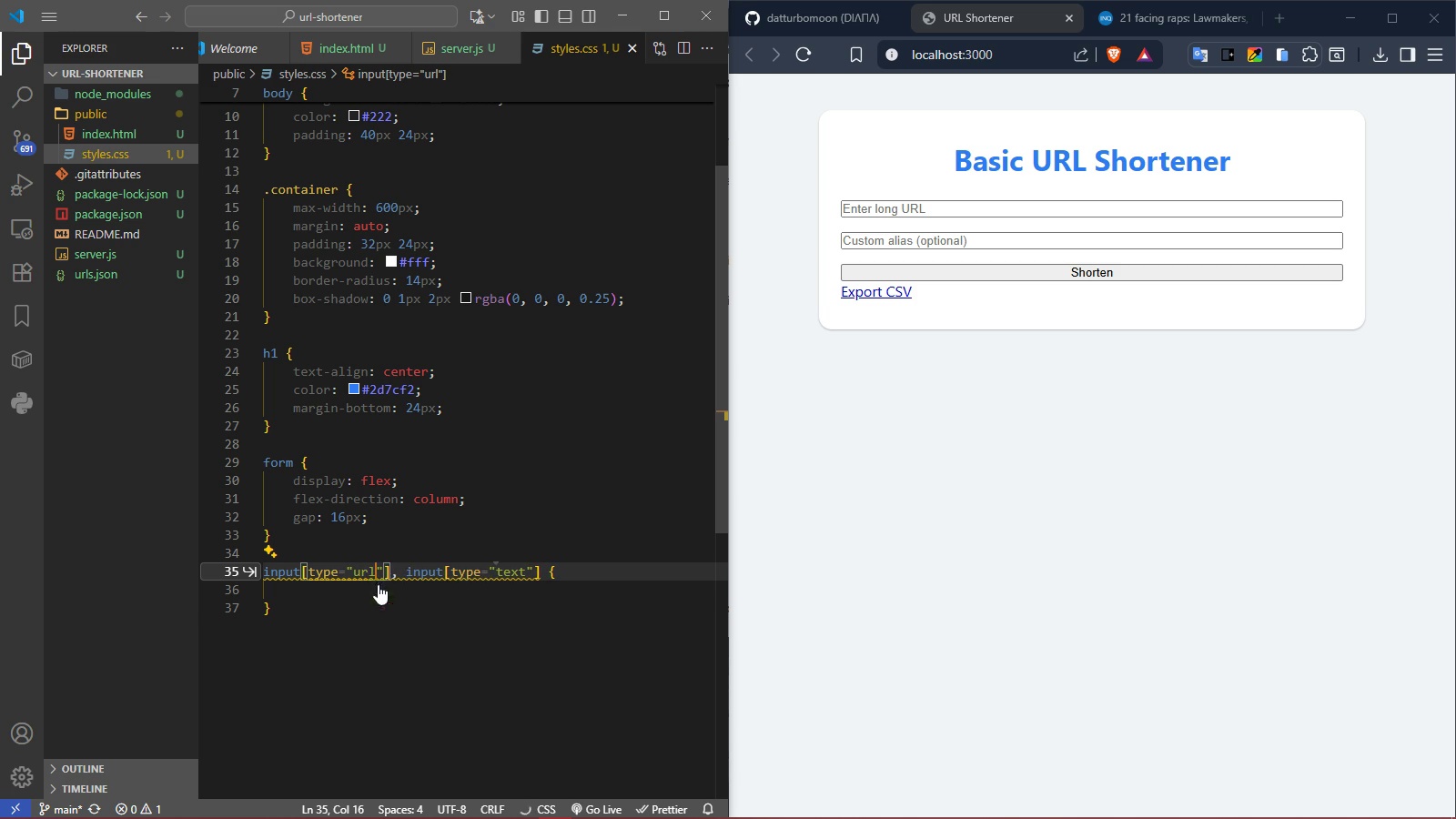 
left_click([379, 587])
 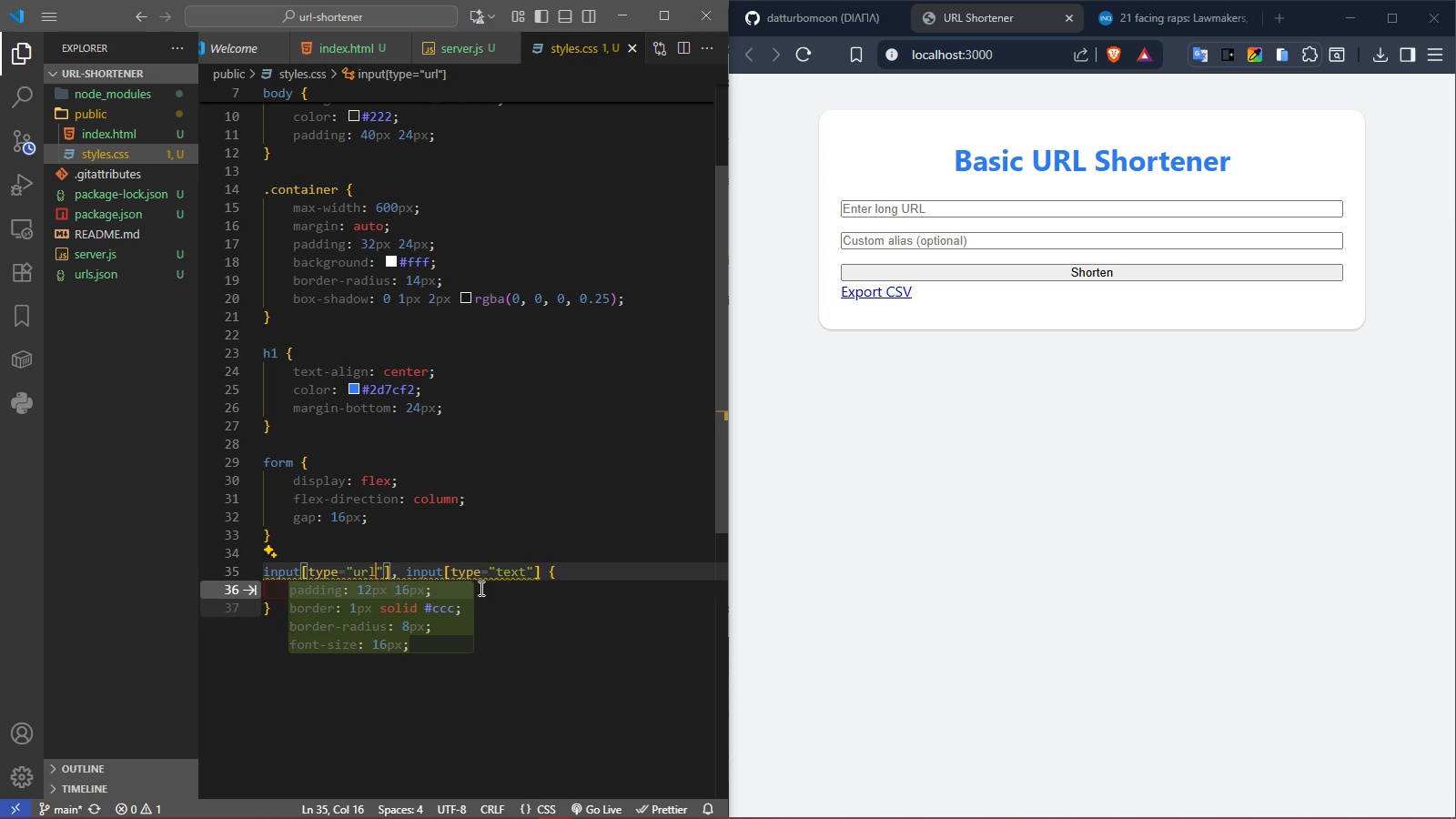 
left_click([483, 589])
 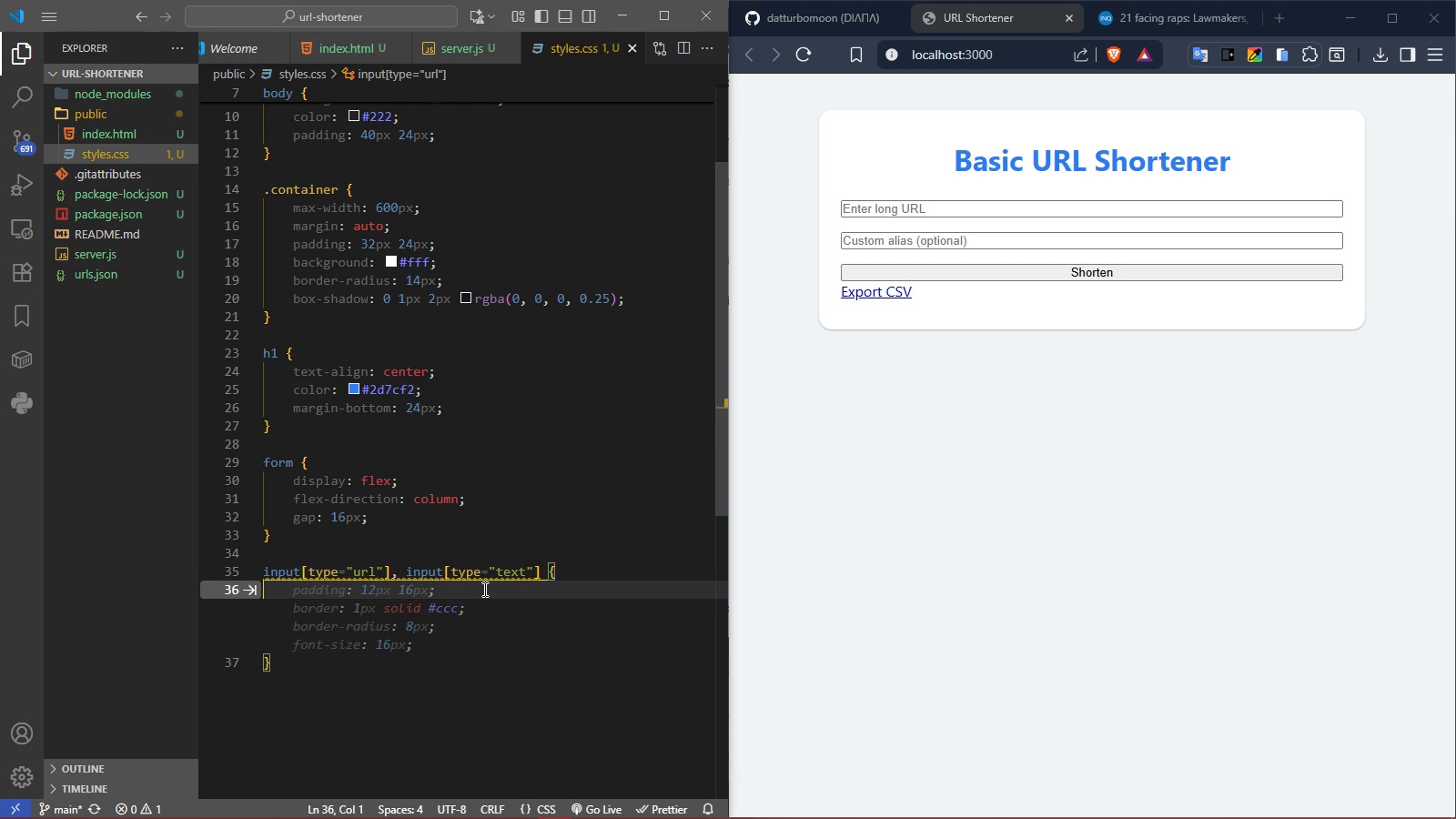 
key(Backspace)
 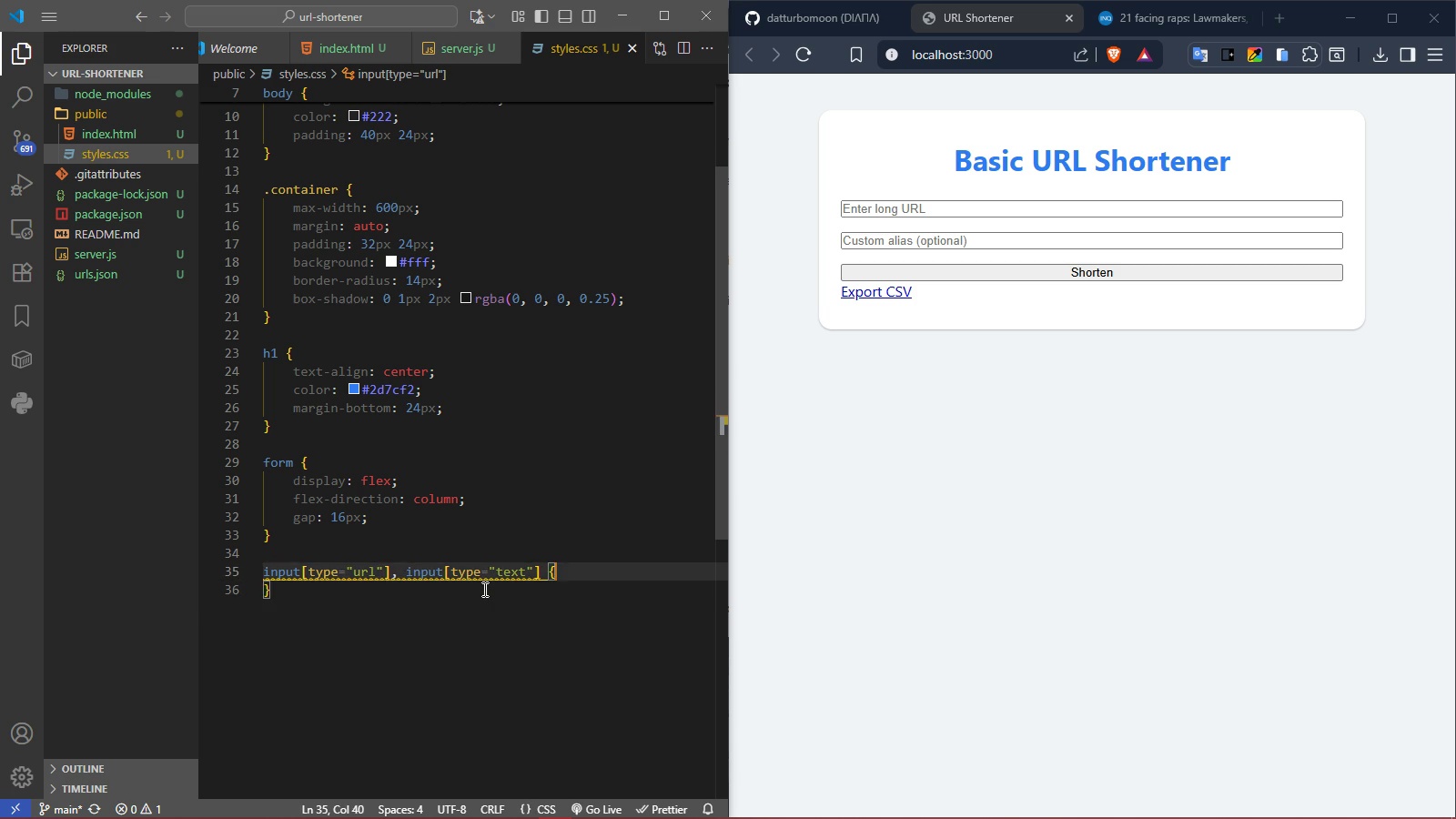 
key(Enter)
 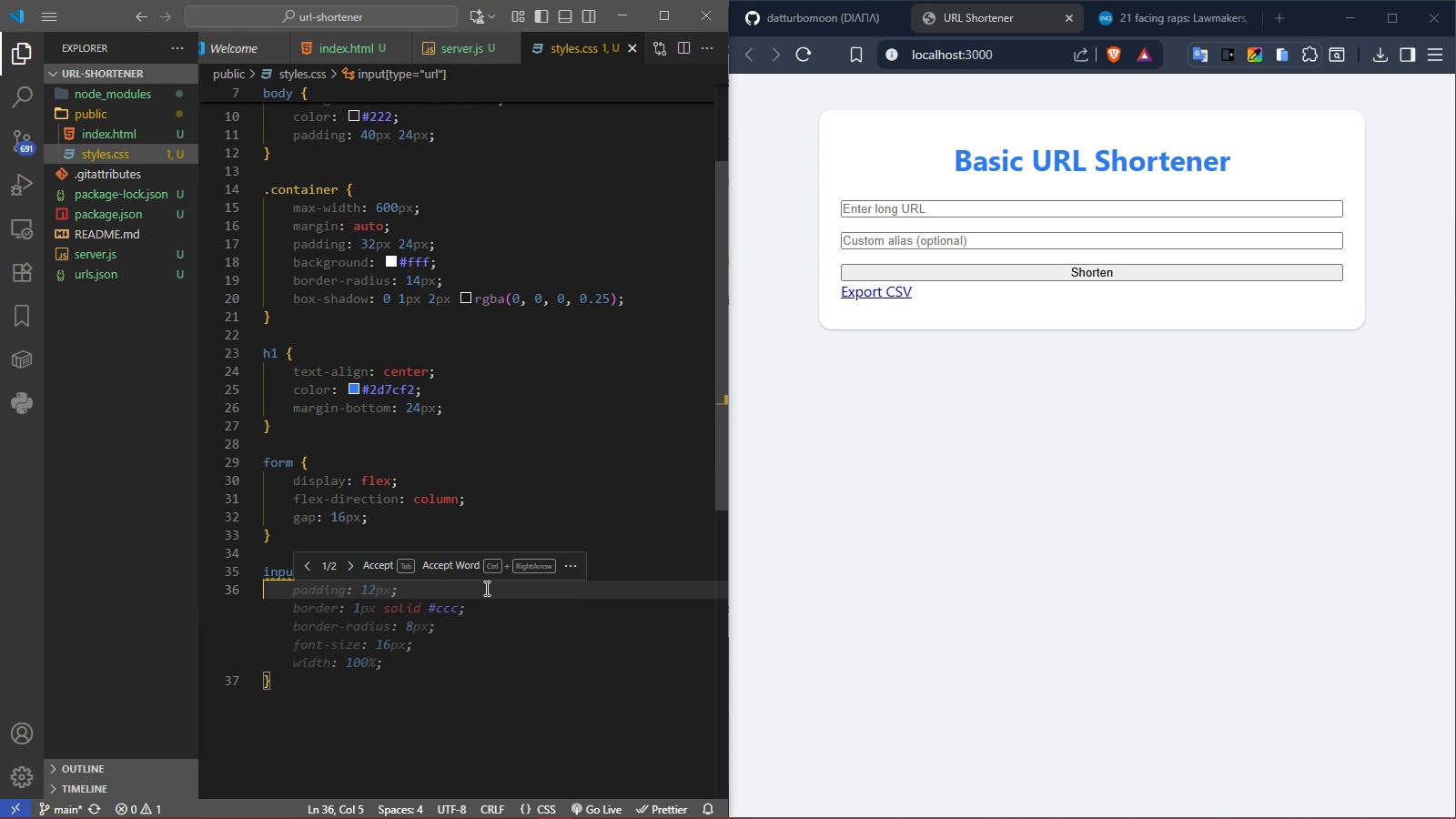 
wait(7.61)
 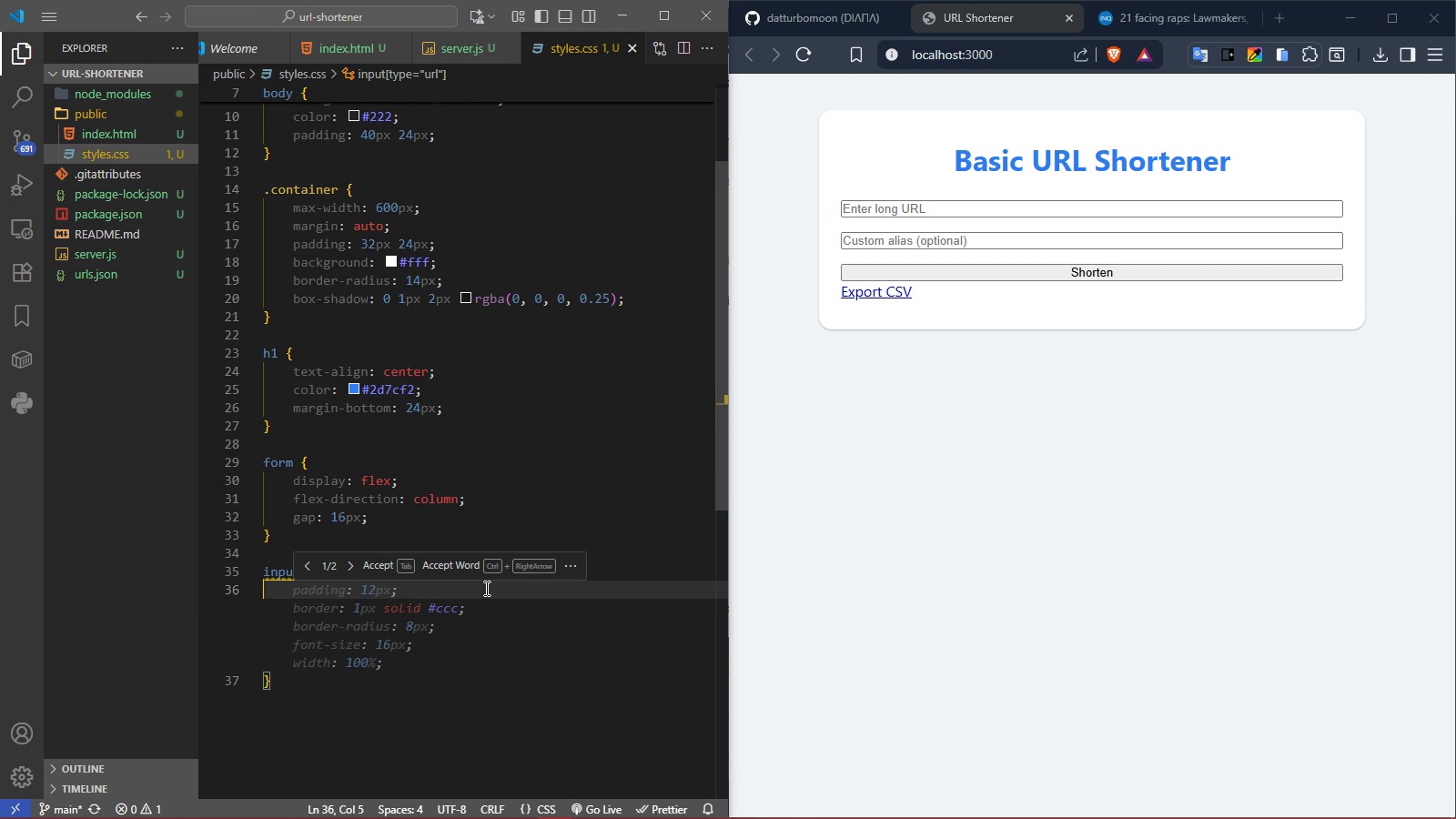 
type(backgrou)
 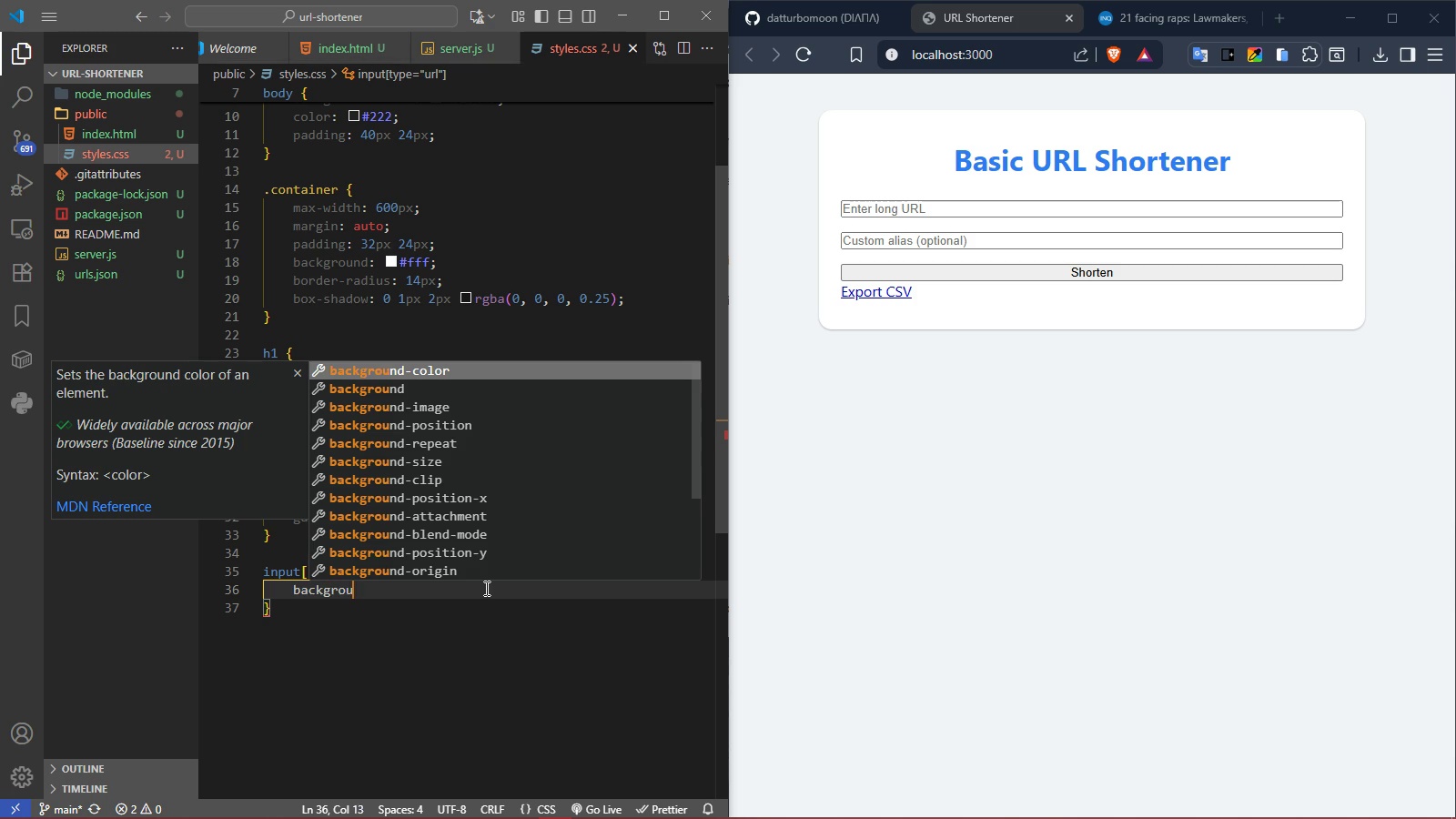 
key(Enter)